 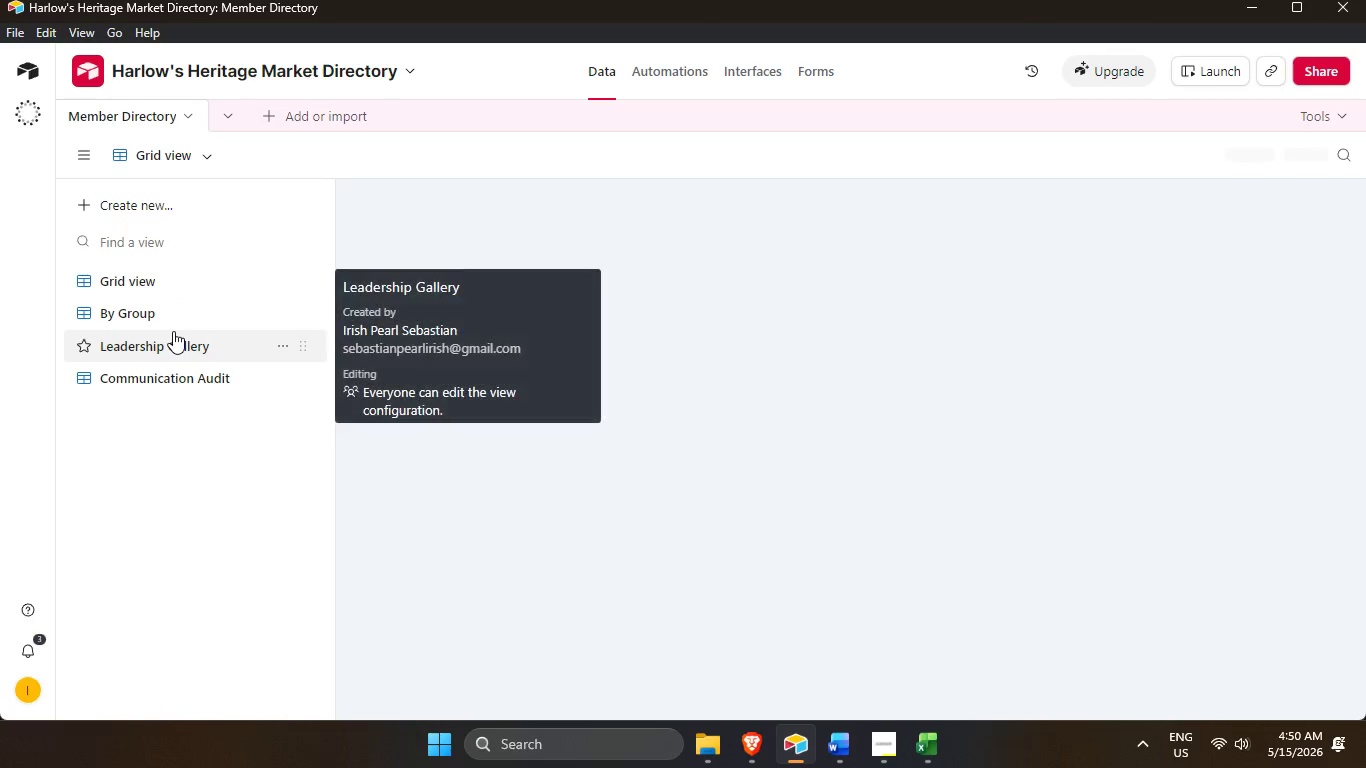 
left_click([172, 310])
 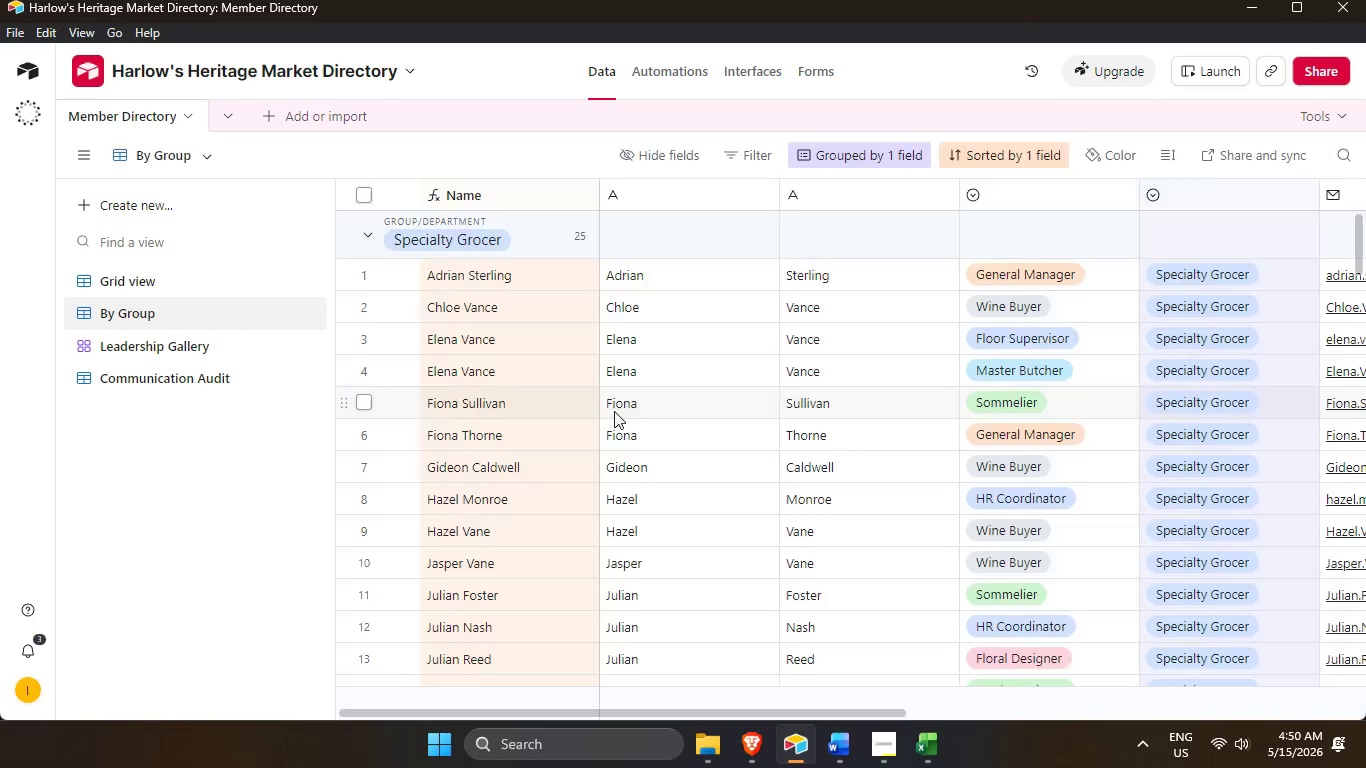 
scroll: coordinate [657, 438], scroll_direction: up, amount: 4.0
 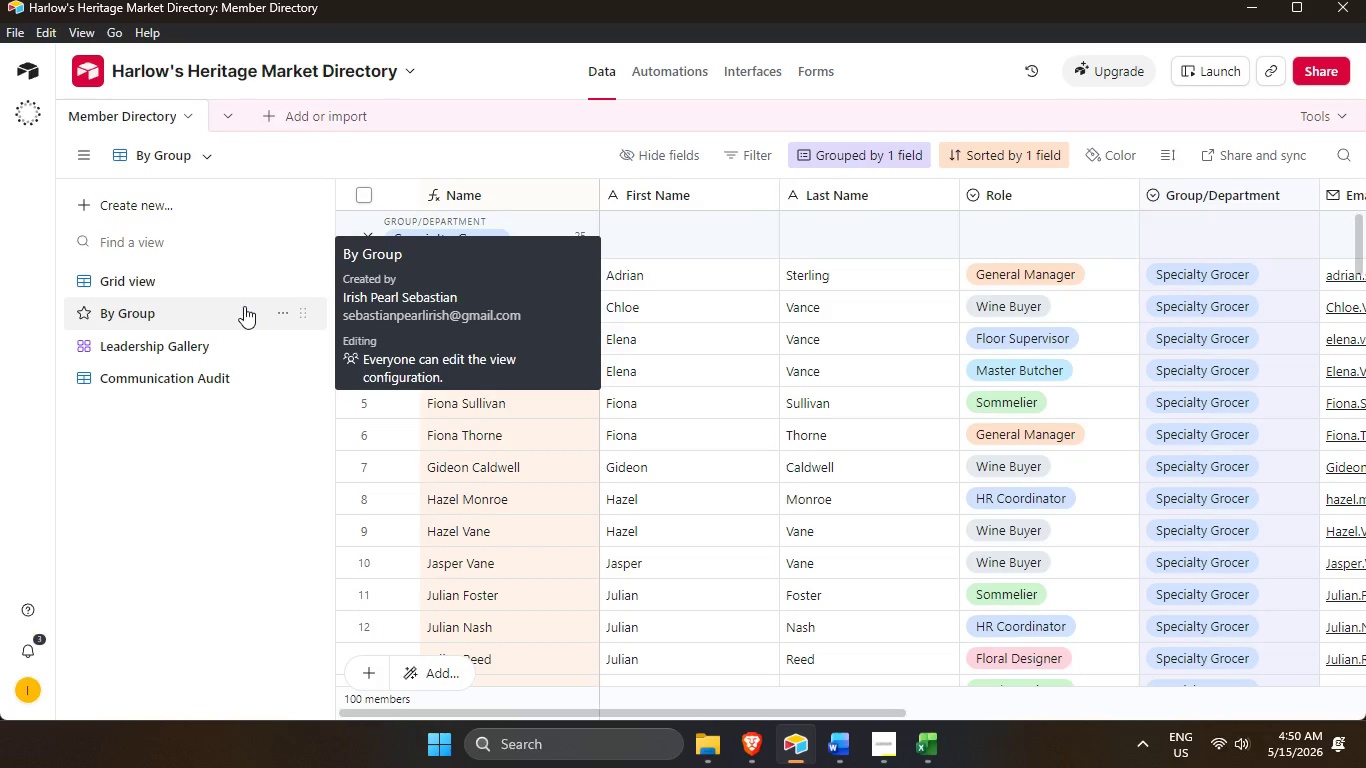 
wait(8.59)
 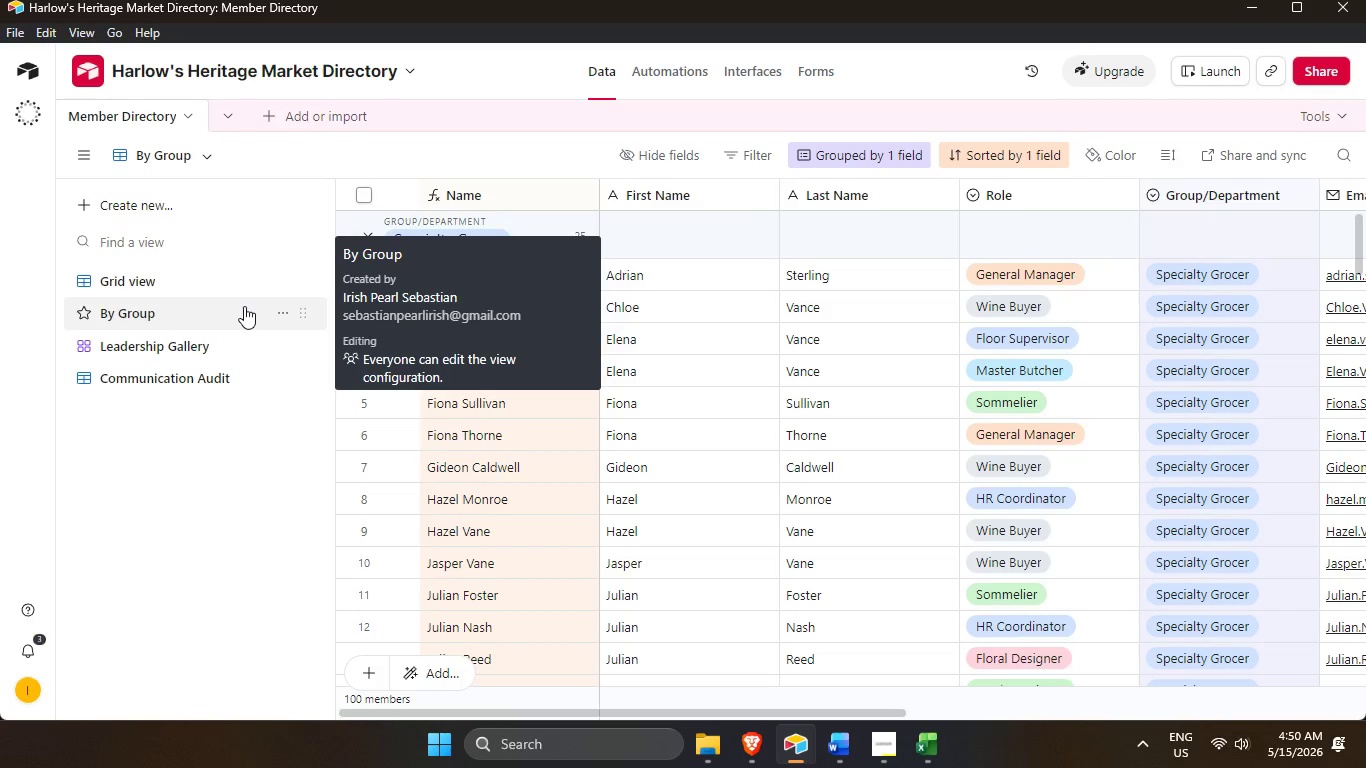 
left_click([85, 160])
 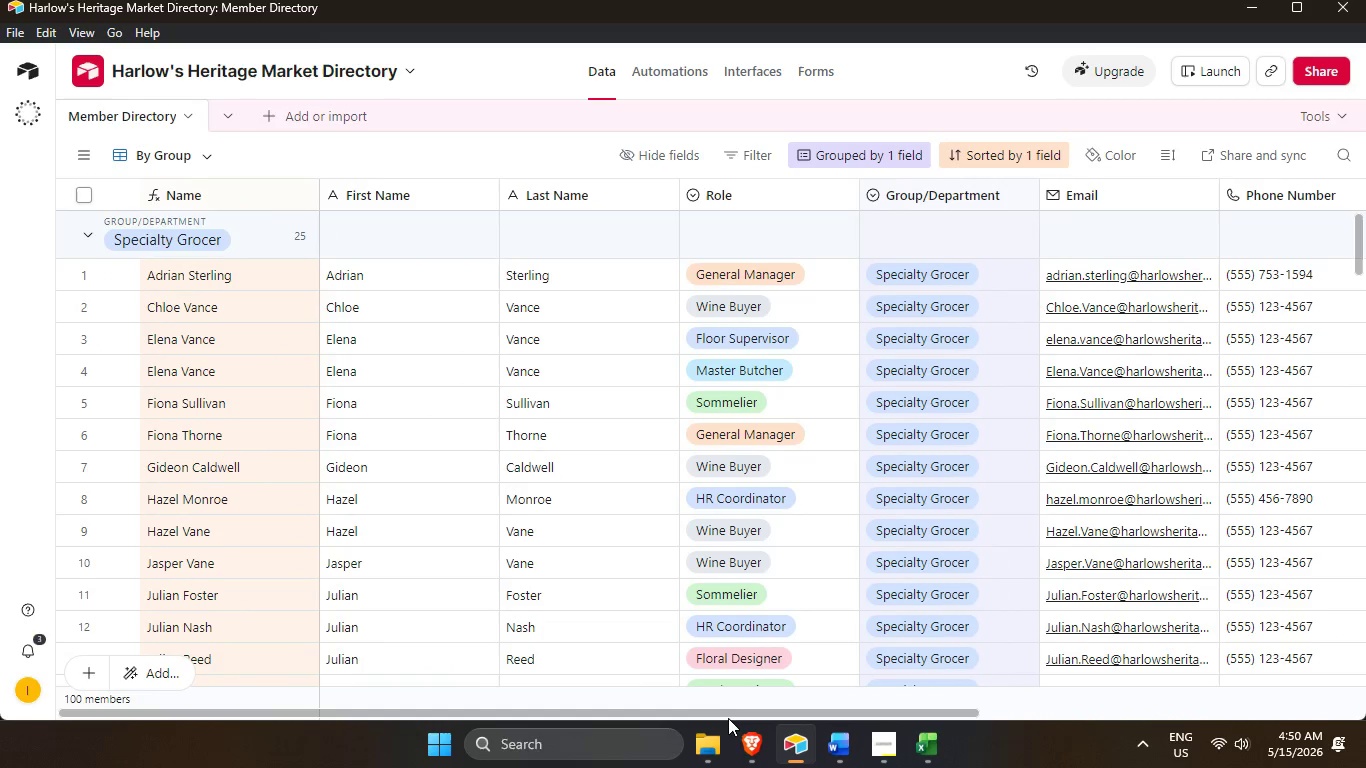 
left_click_drag(start_coordinate=[714, 710], to_coordinate=[600, 714])
 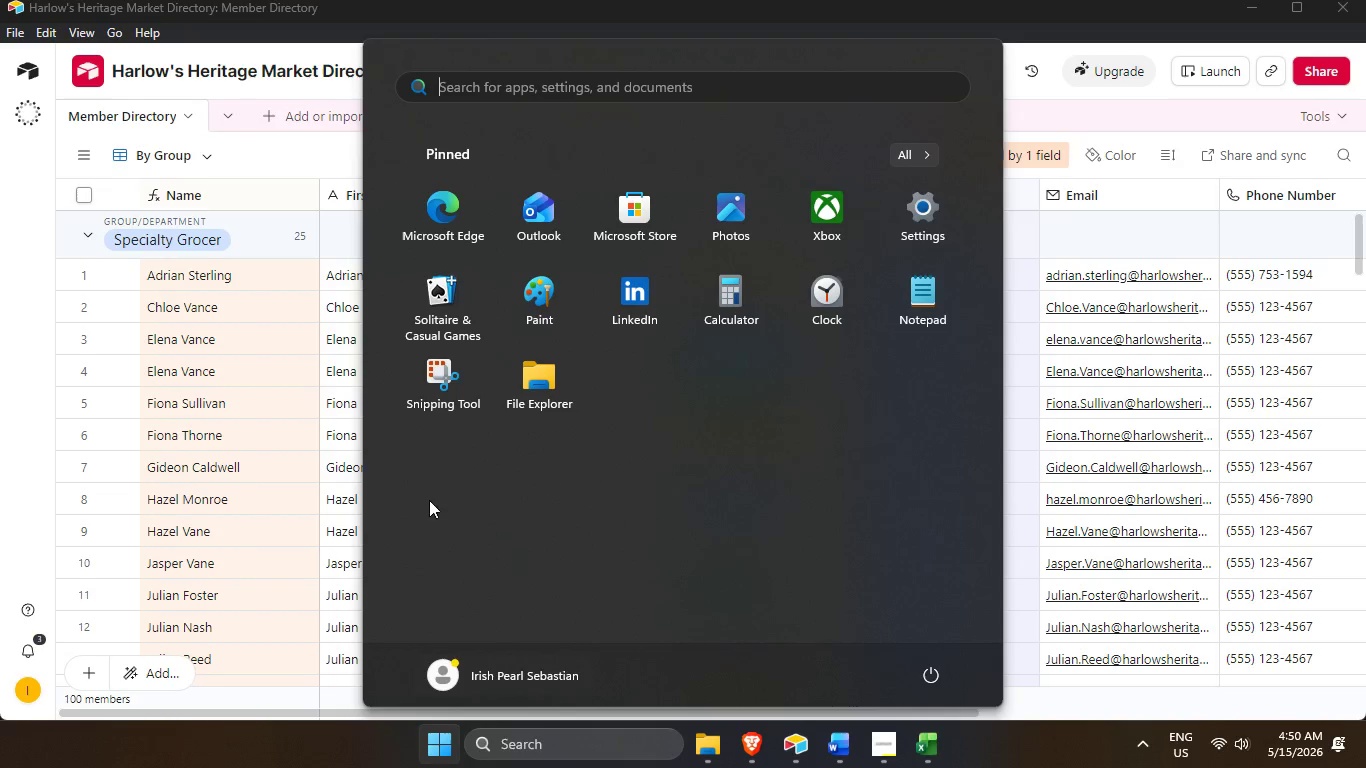 
left_click([447, 395])
 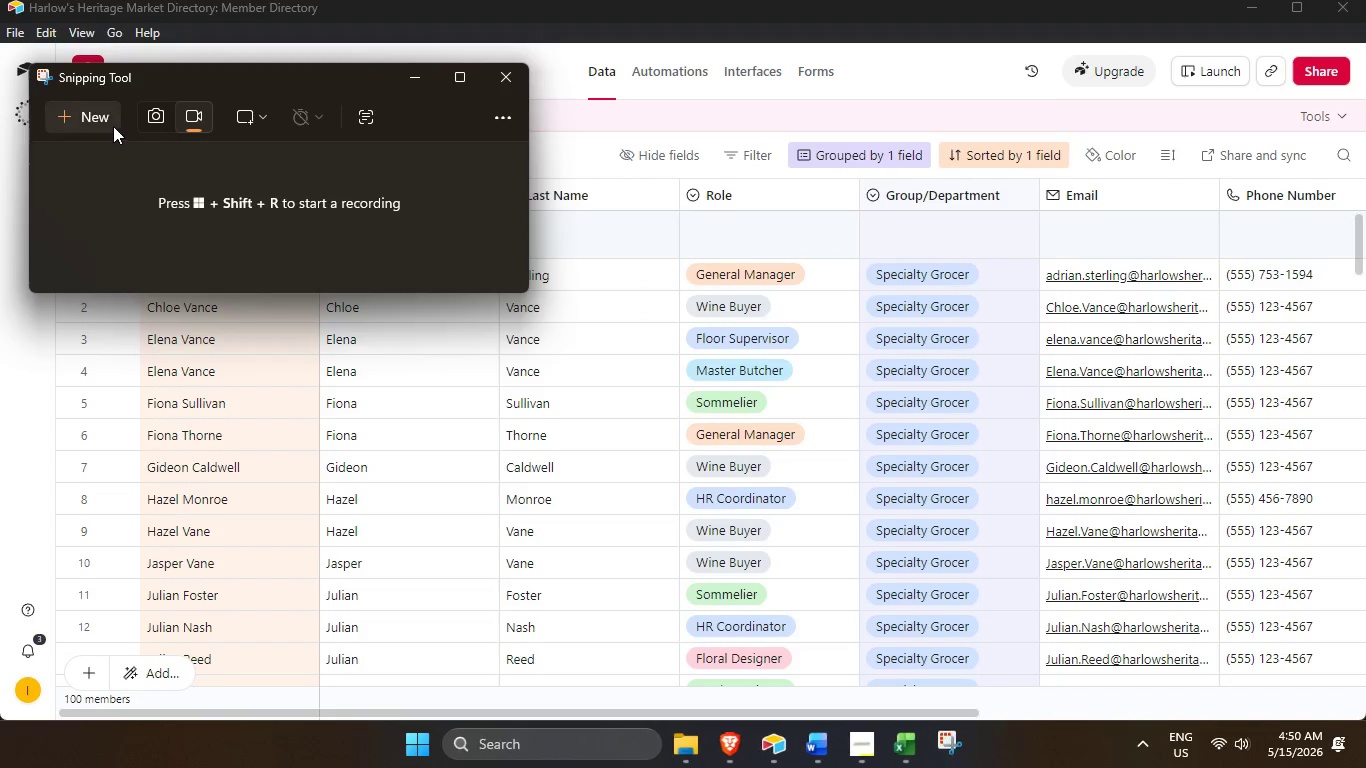 
left_click([88, 119])
 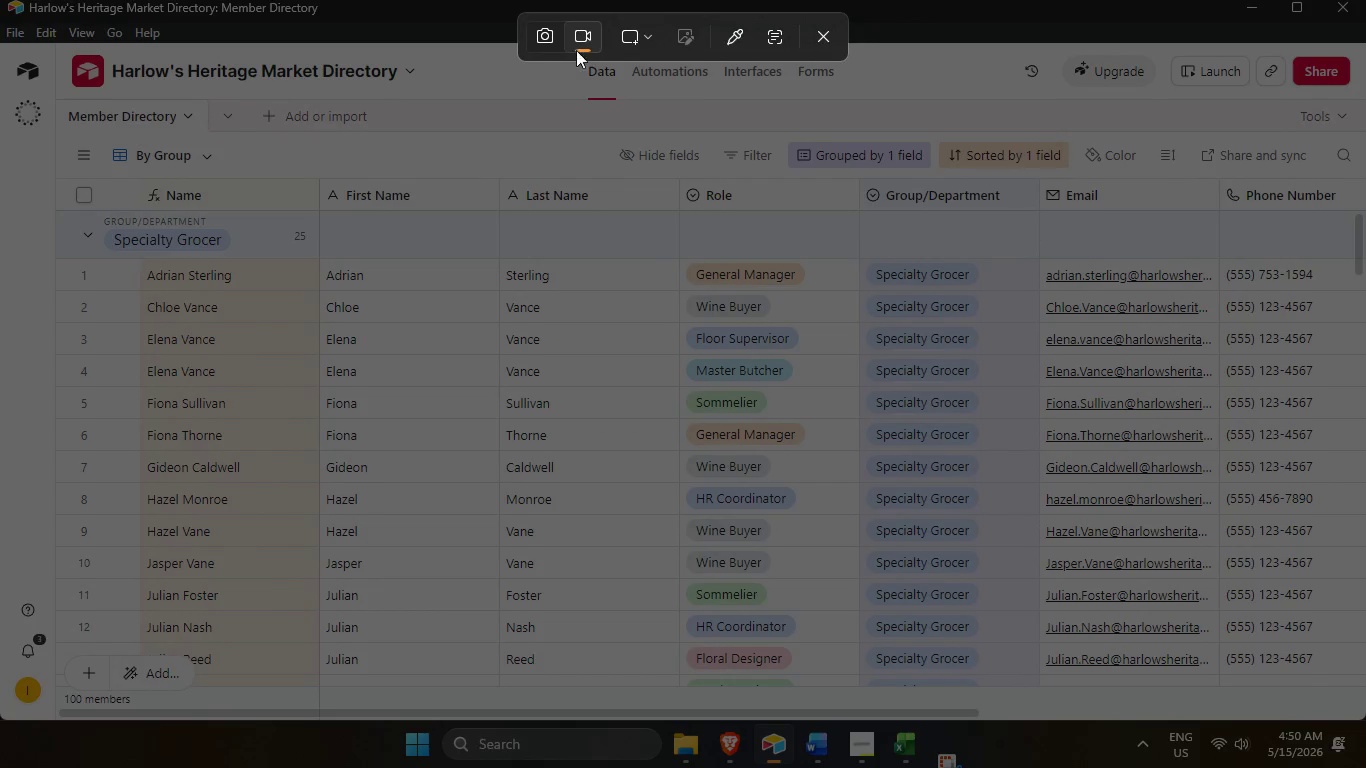 
left_click([548, 42])
 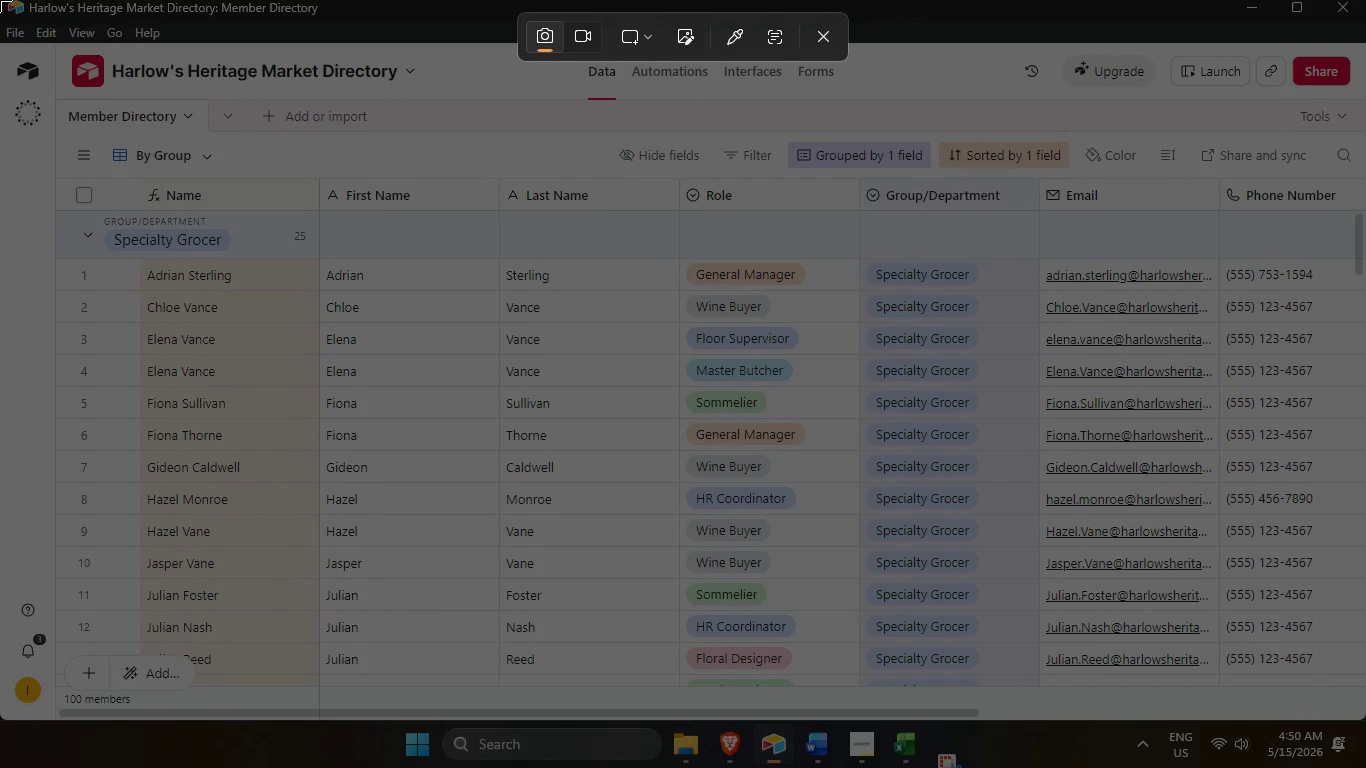 
left_click_drag(start_coordinate=[0, 0], to_coordinate=[1365, 767])
 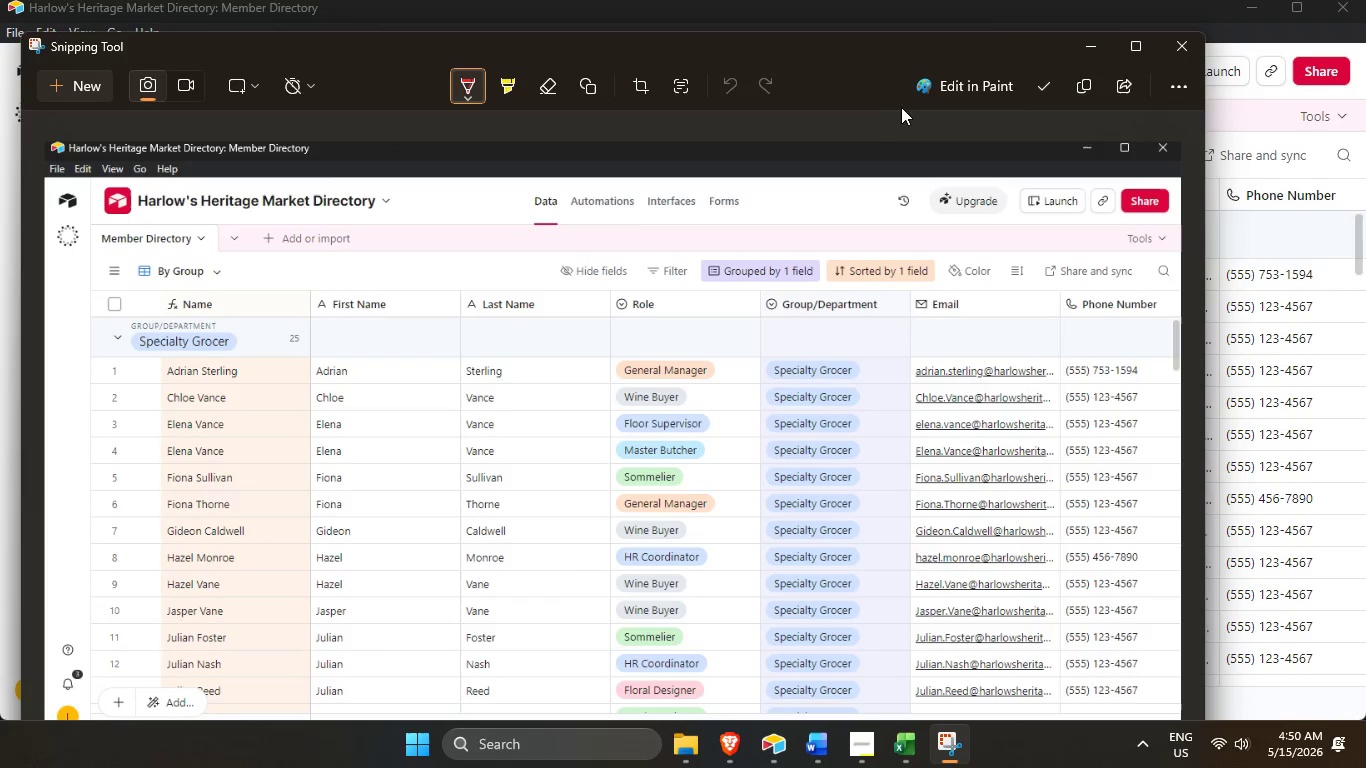 
left_click([1054, 89])
 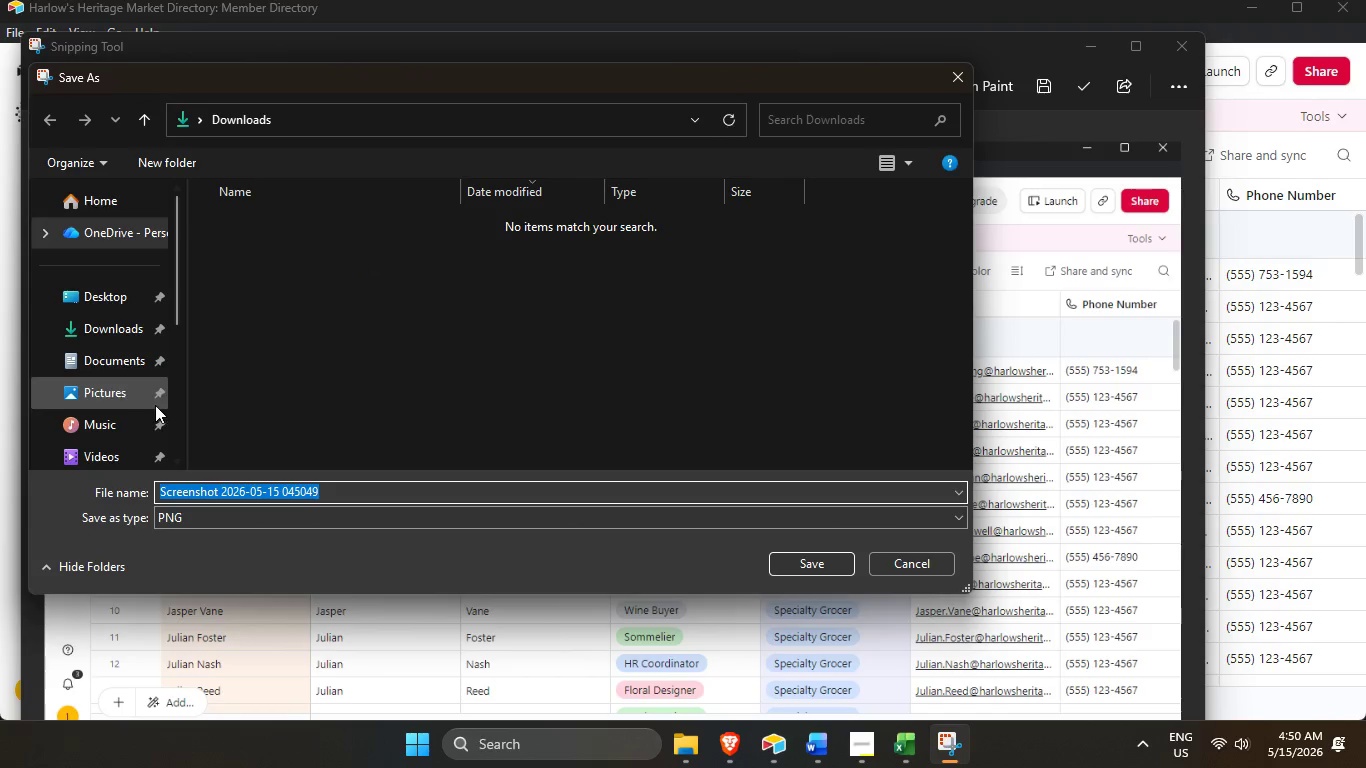 
left_click([115, 329])
 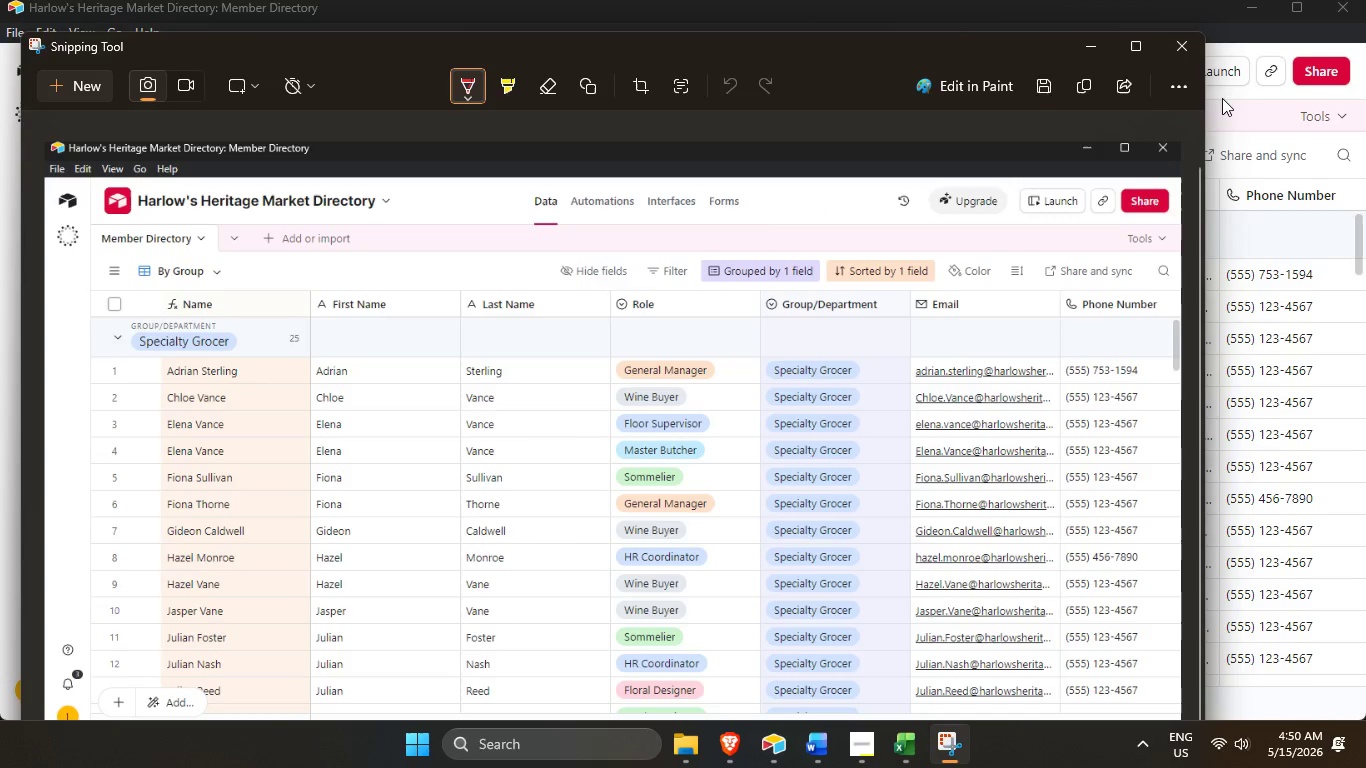 
left_click([1241, 42])
 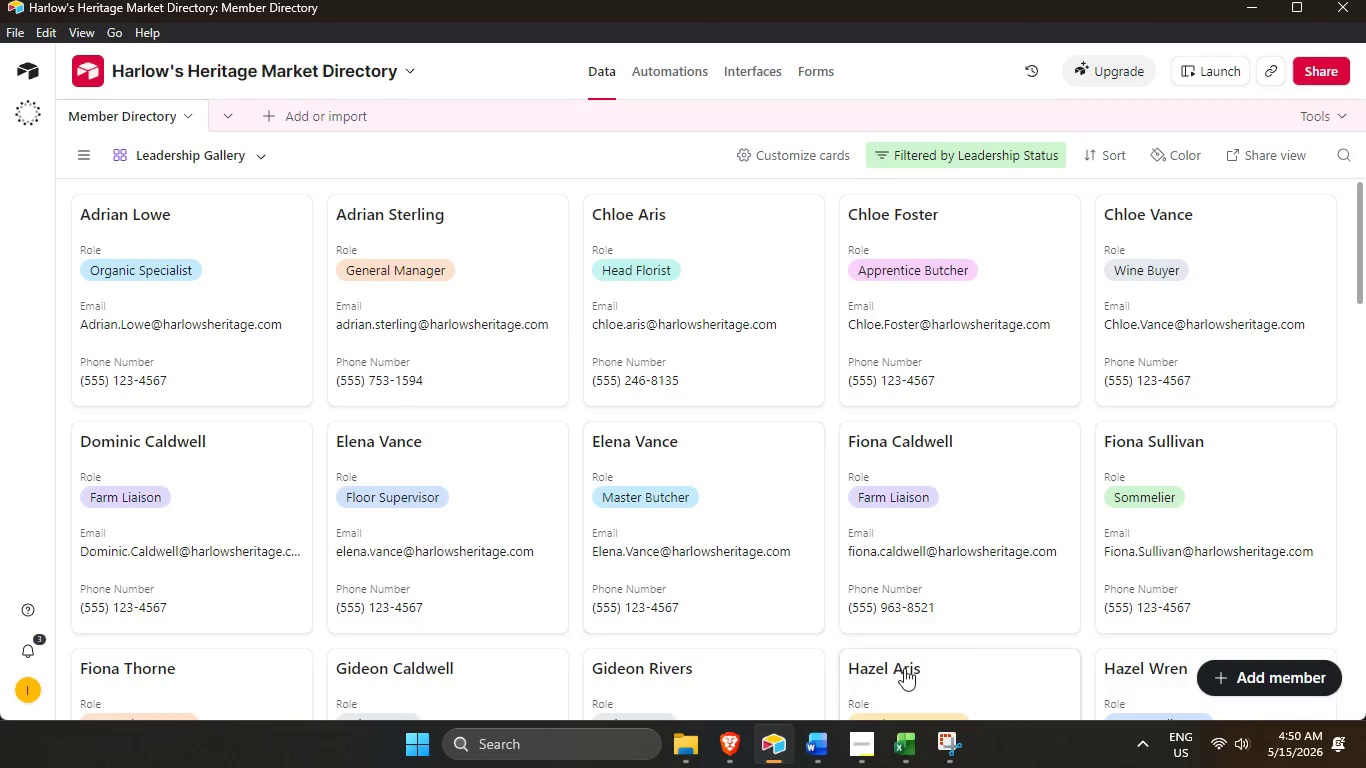 
left_click([959, 755])
 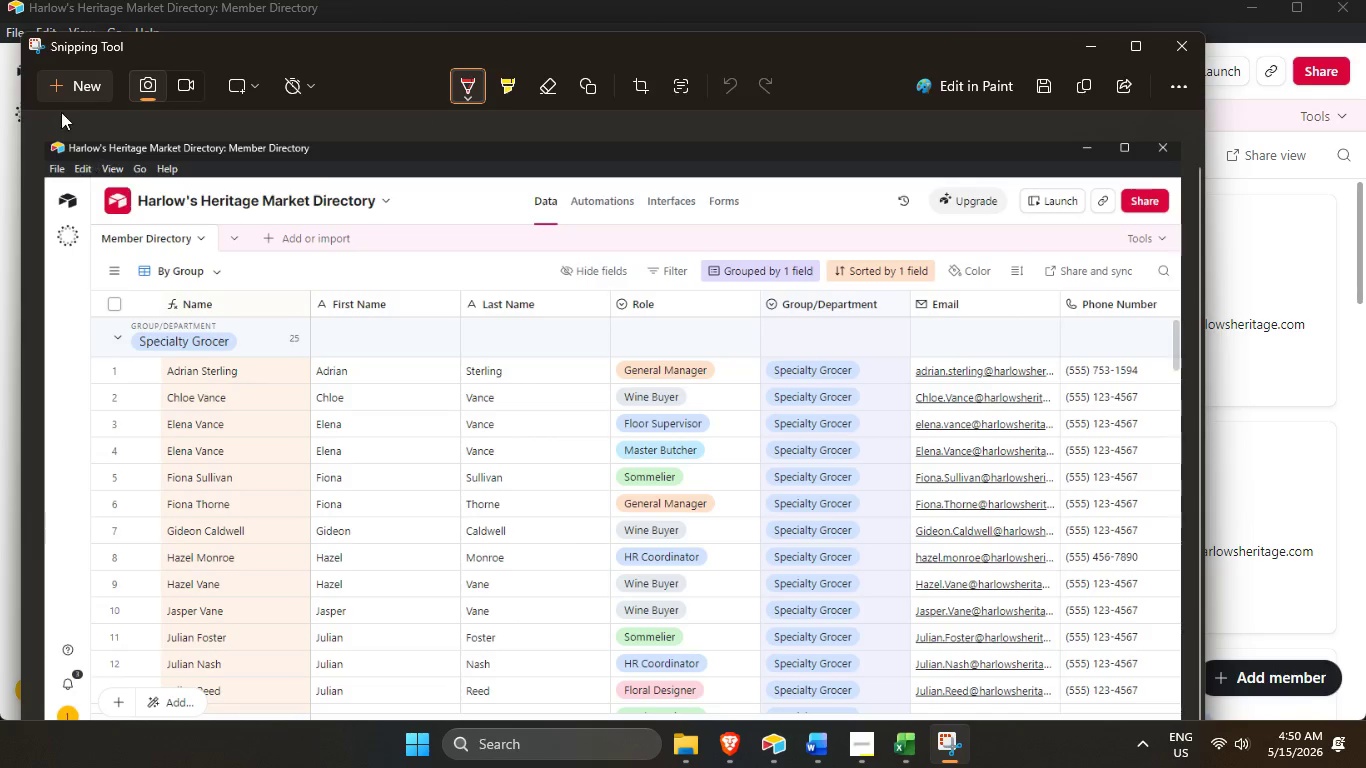 
left_click([60, 96])
 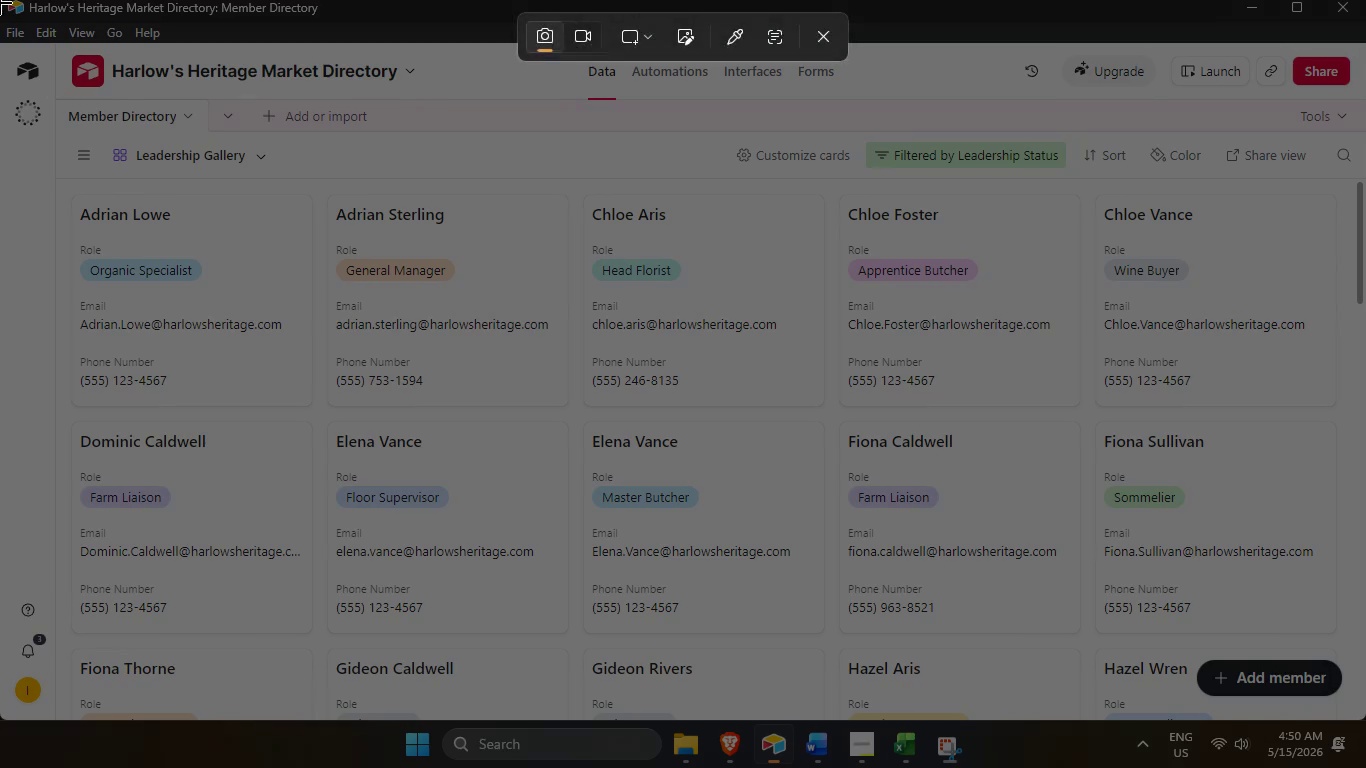 
left_click_drag(start_coordinate=[0, 0], to_coordinate=[1365, 767])
 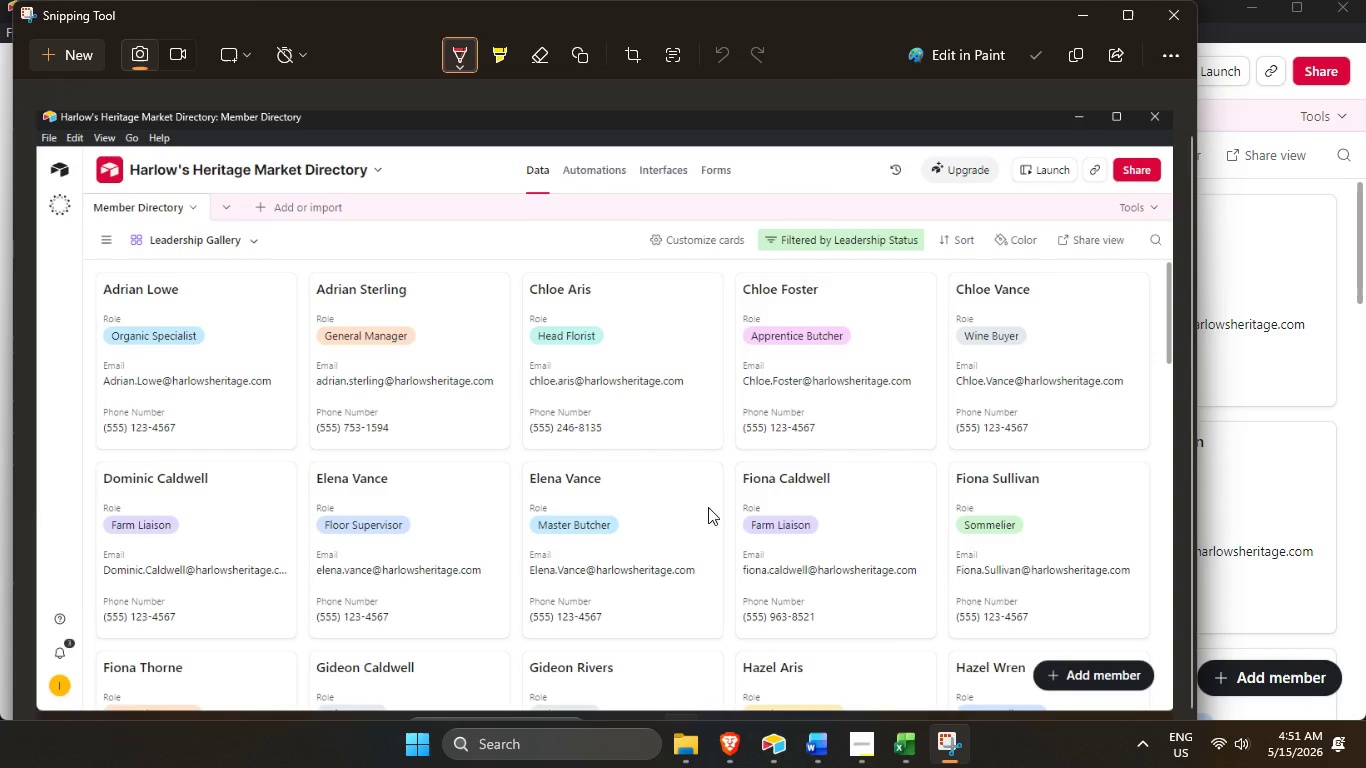 
left_click([1164, 26])
 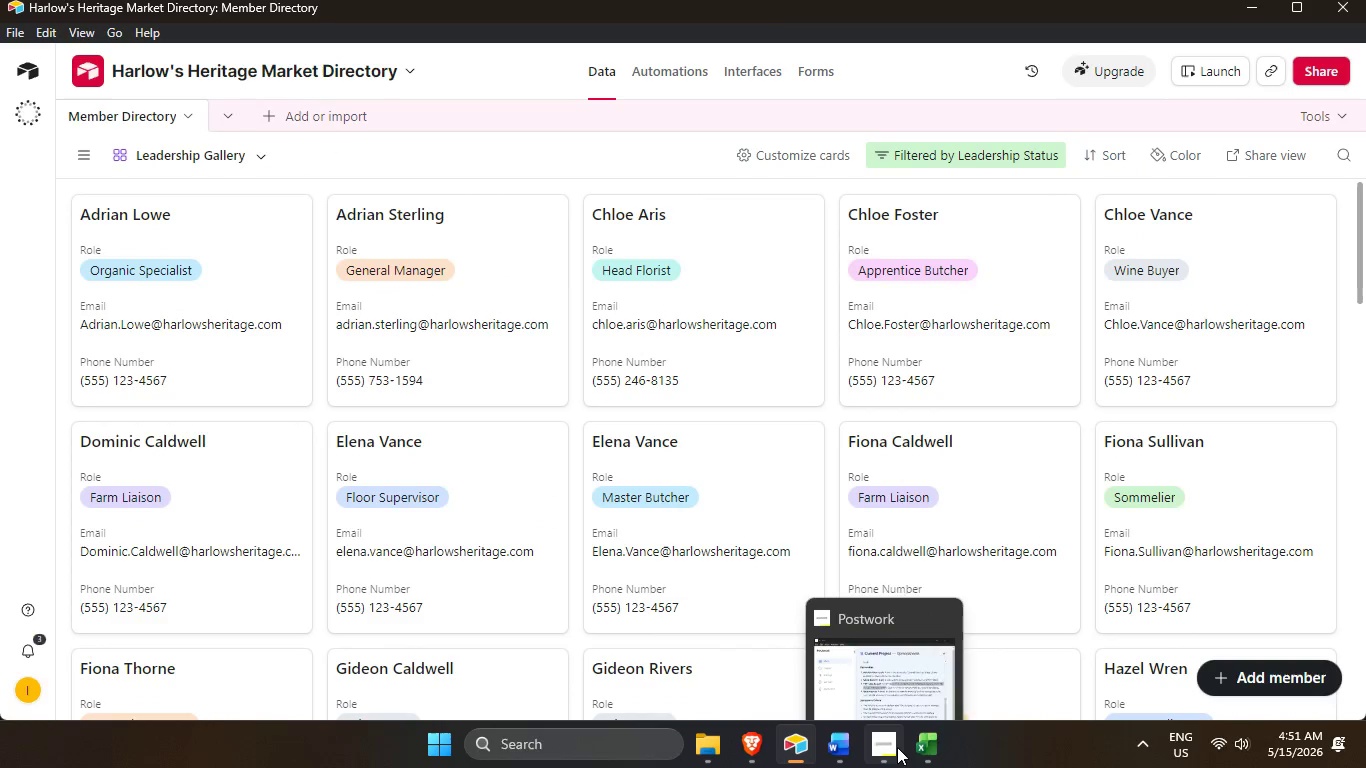 
left_click([897, 747])